 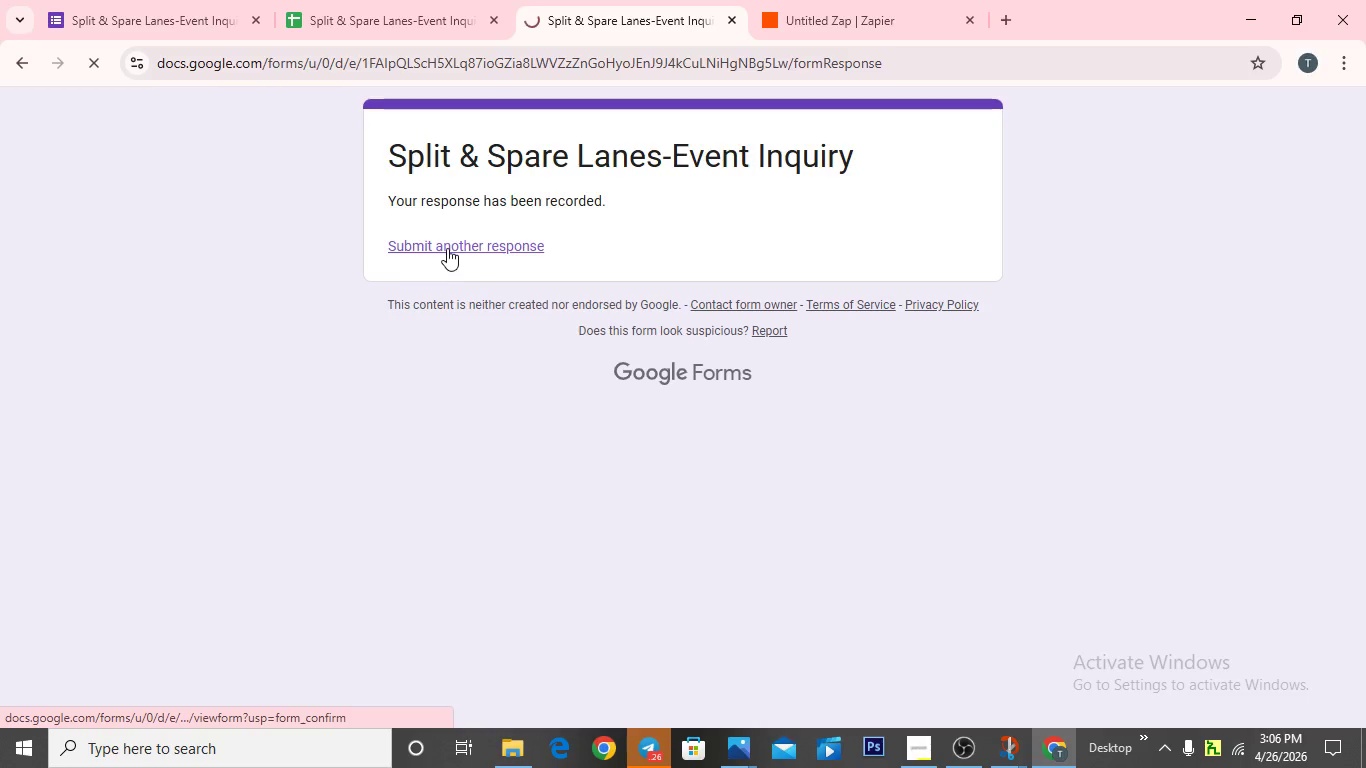 
left_click([421, 394])
 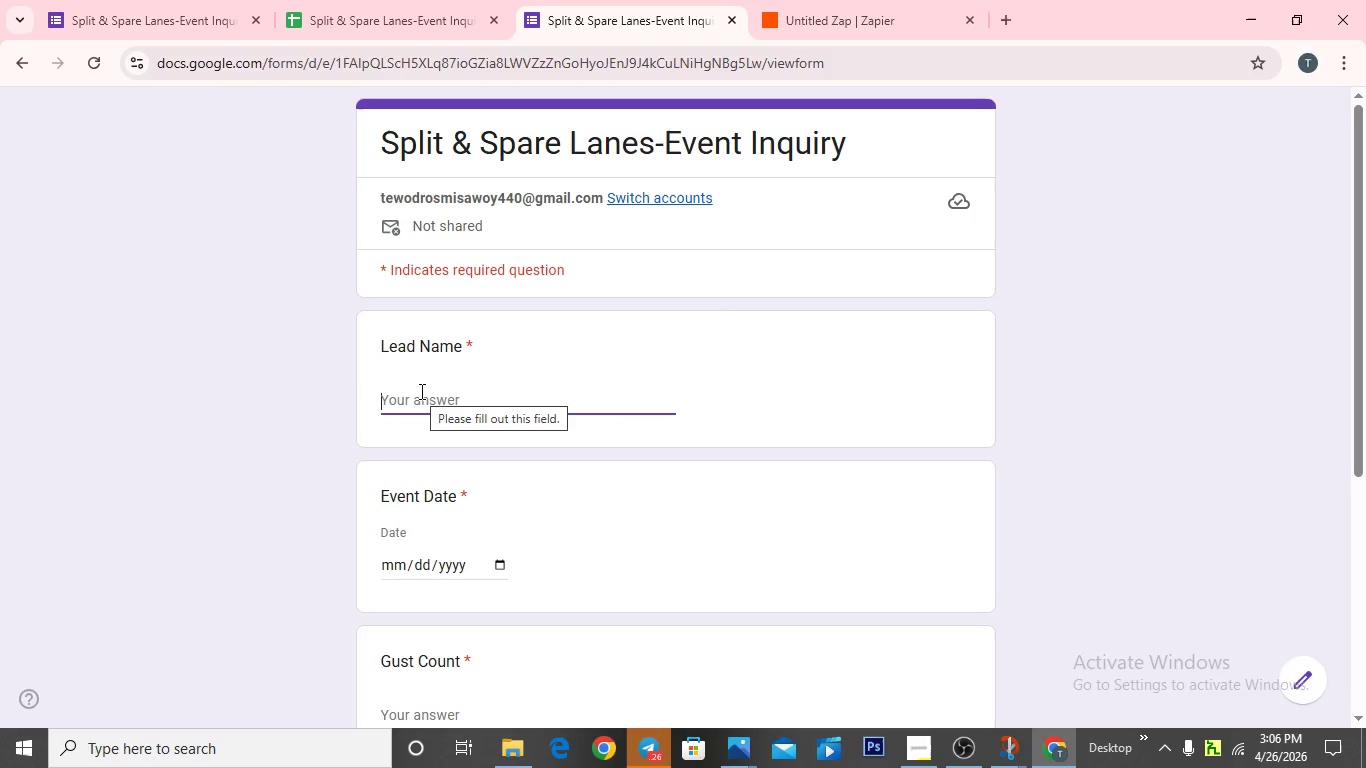 
type(Grace Hall)
 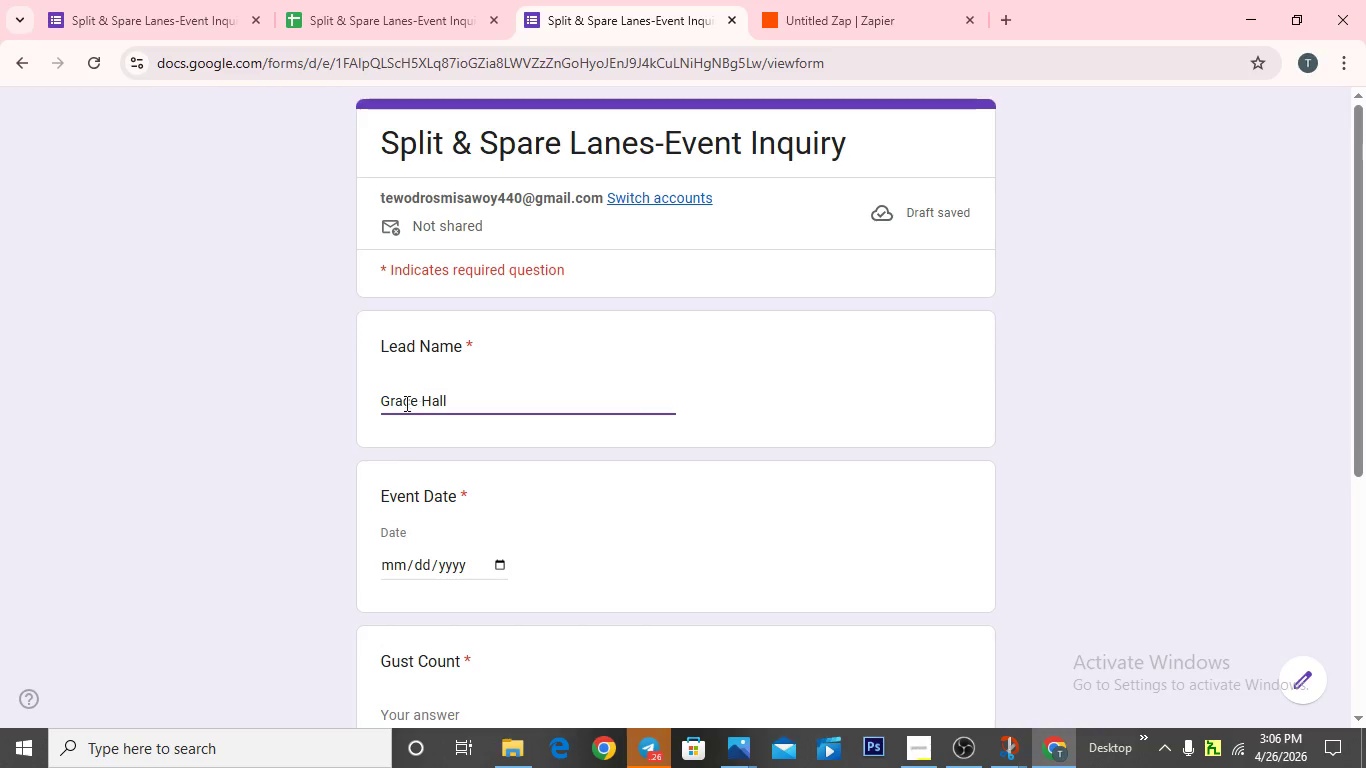 
left_click([401, 566])
 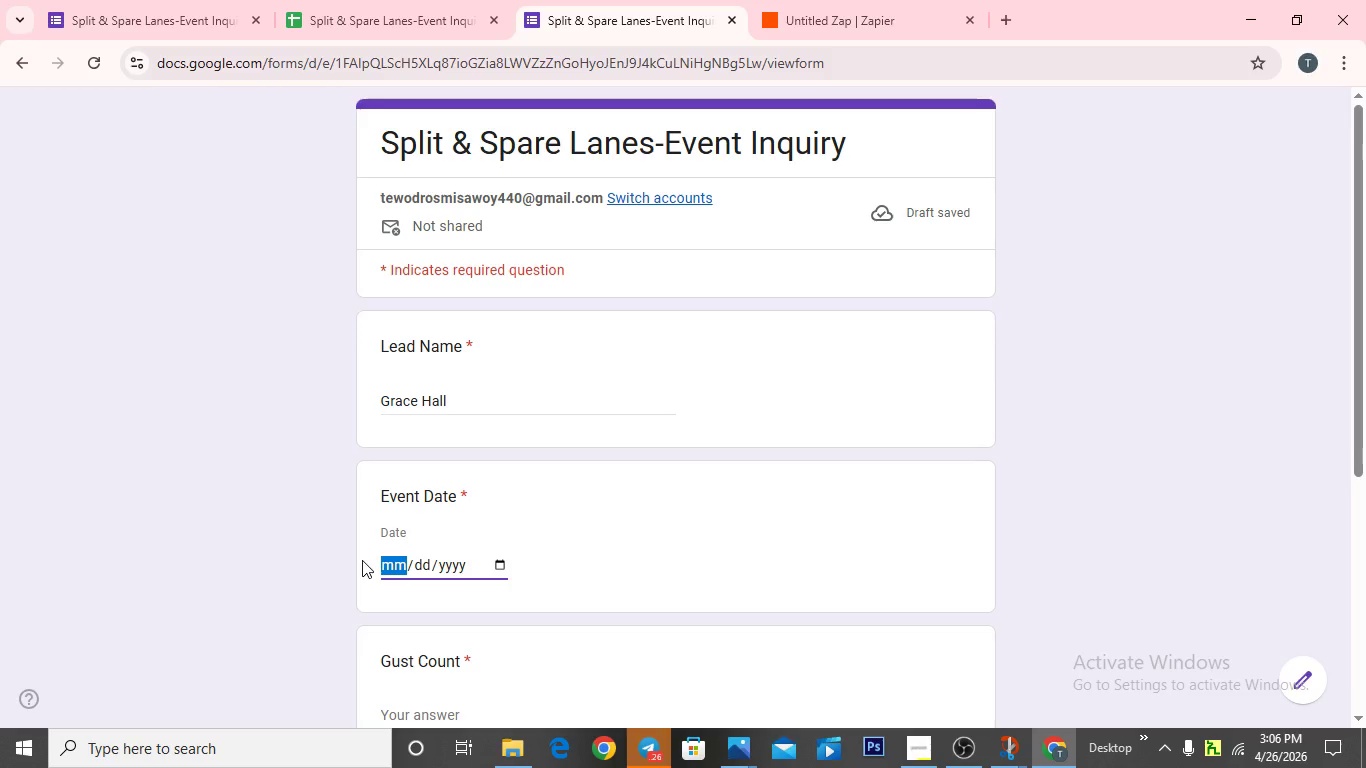 
key(Backspace)
 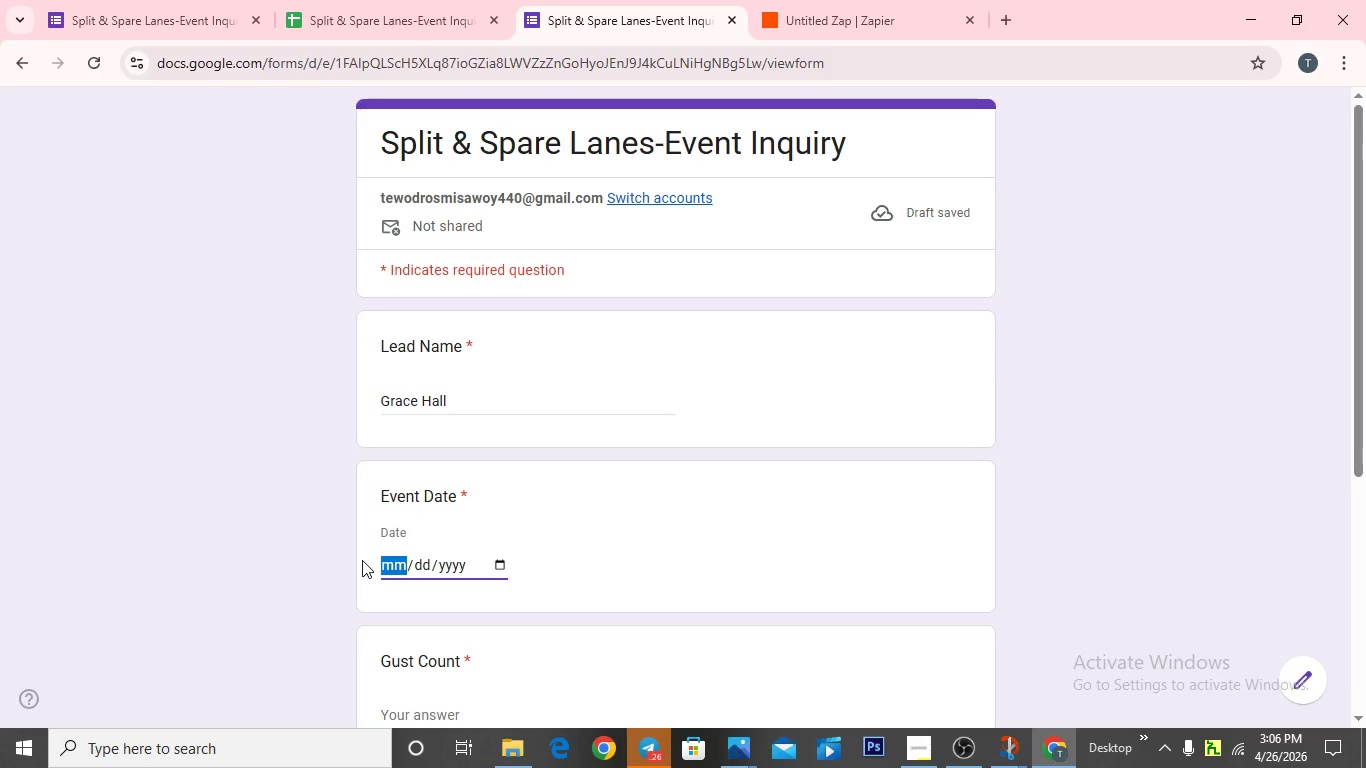 
type(06222026)
 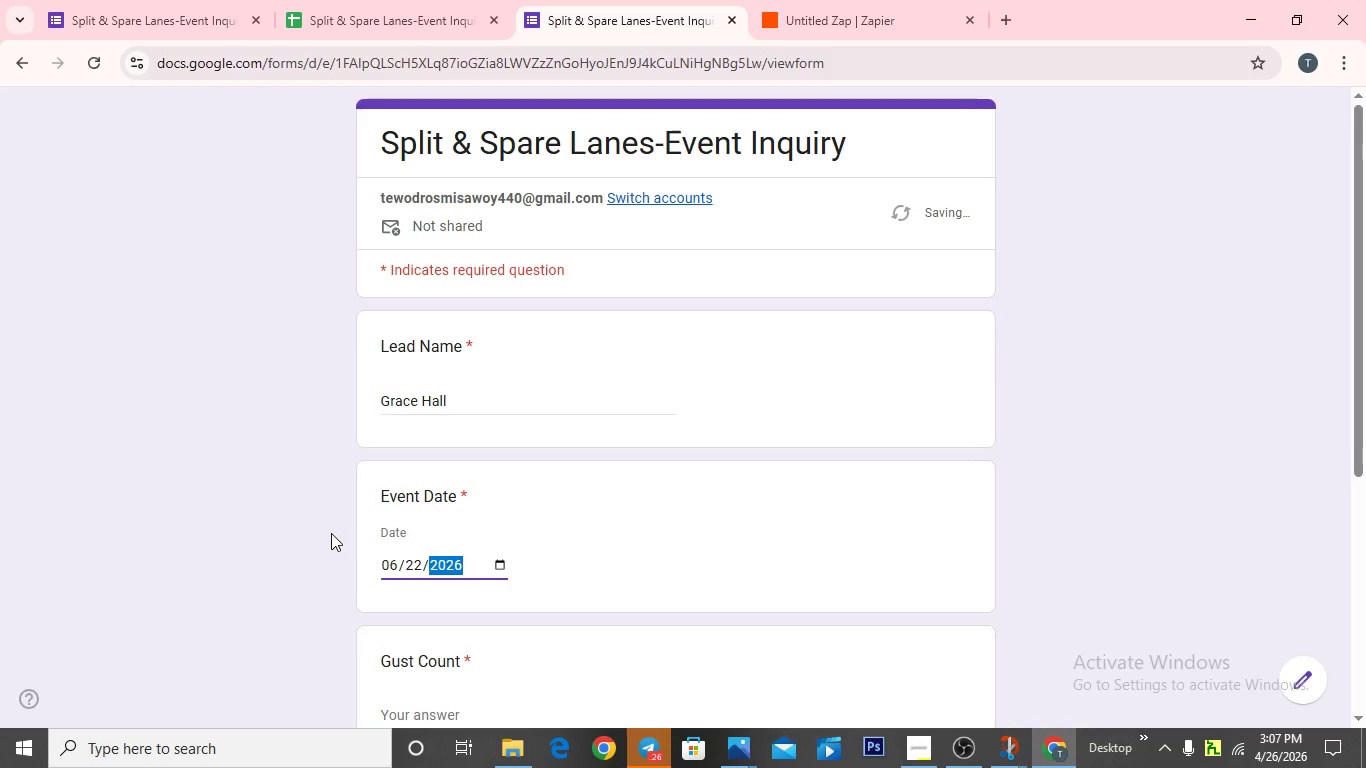 
scroll: coordinate [331, 546], scroll_direction: down, amount: 1.0
 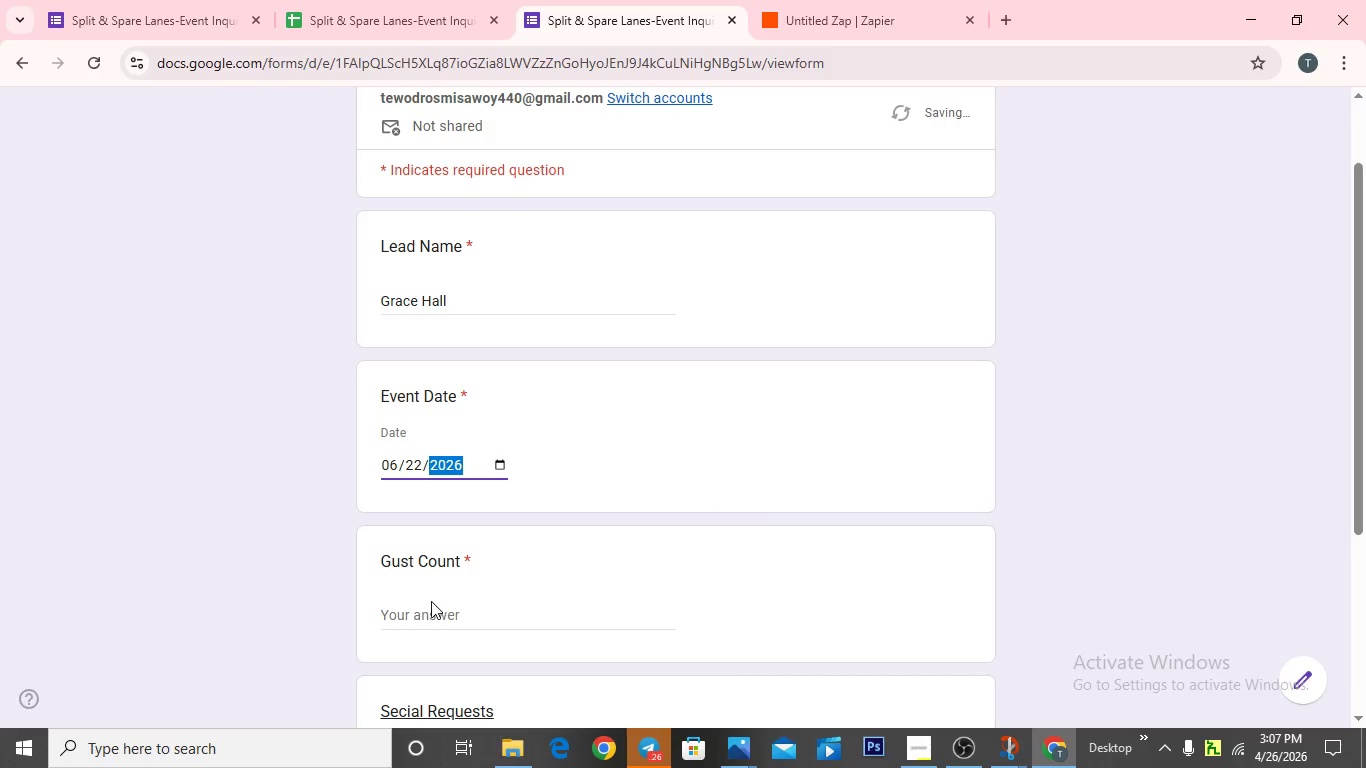 
left_click([432, 601])
 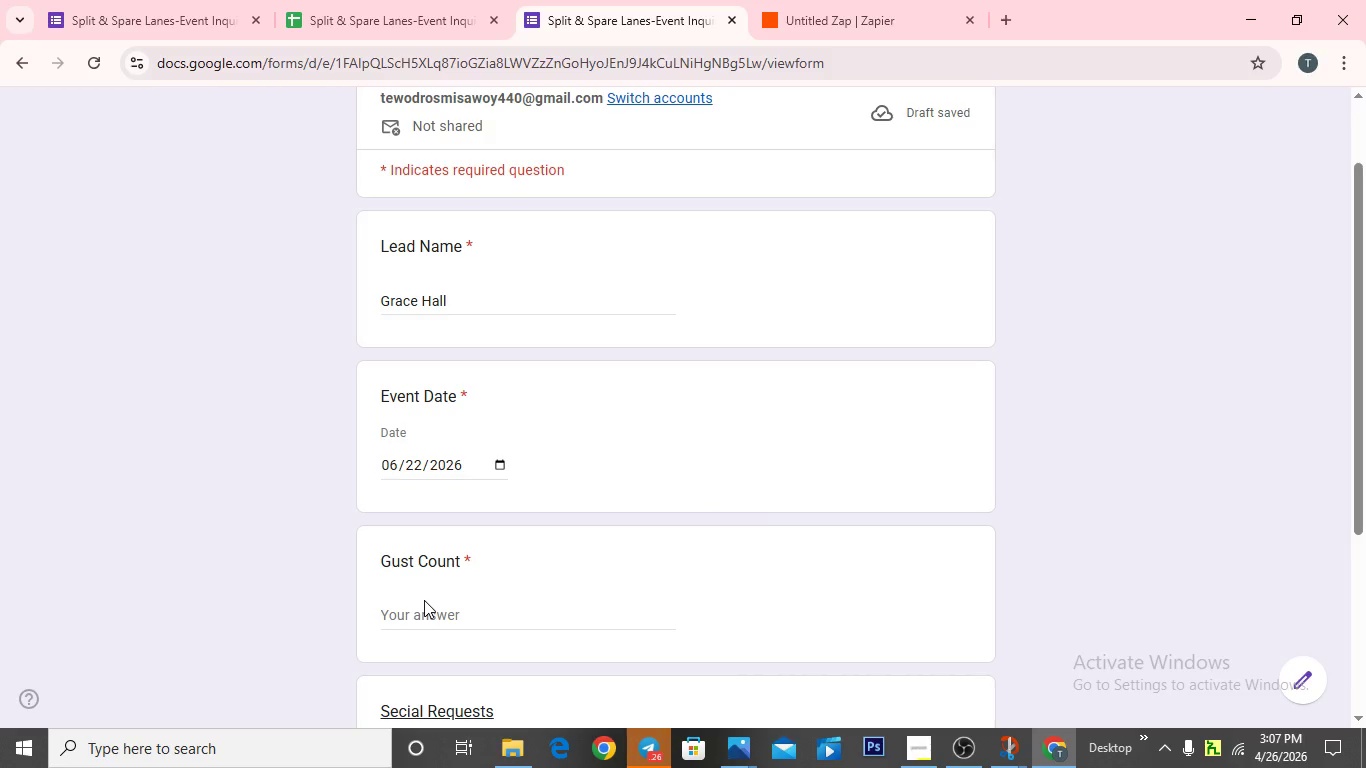 
type(18)
 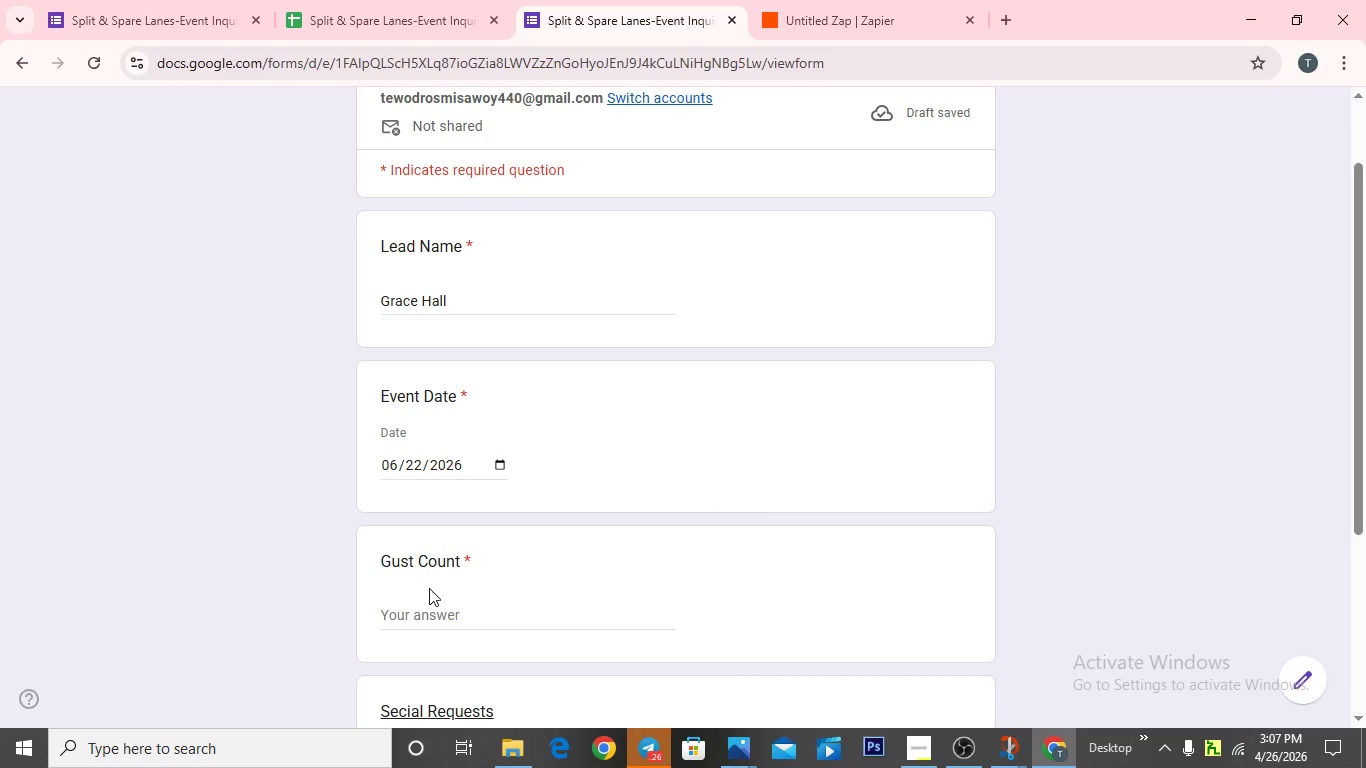 
left_click([429, 614])
 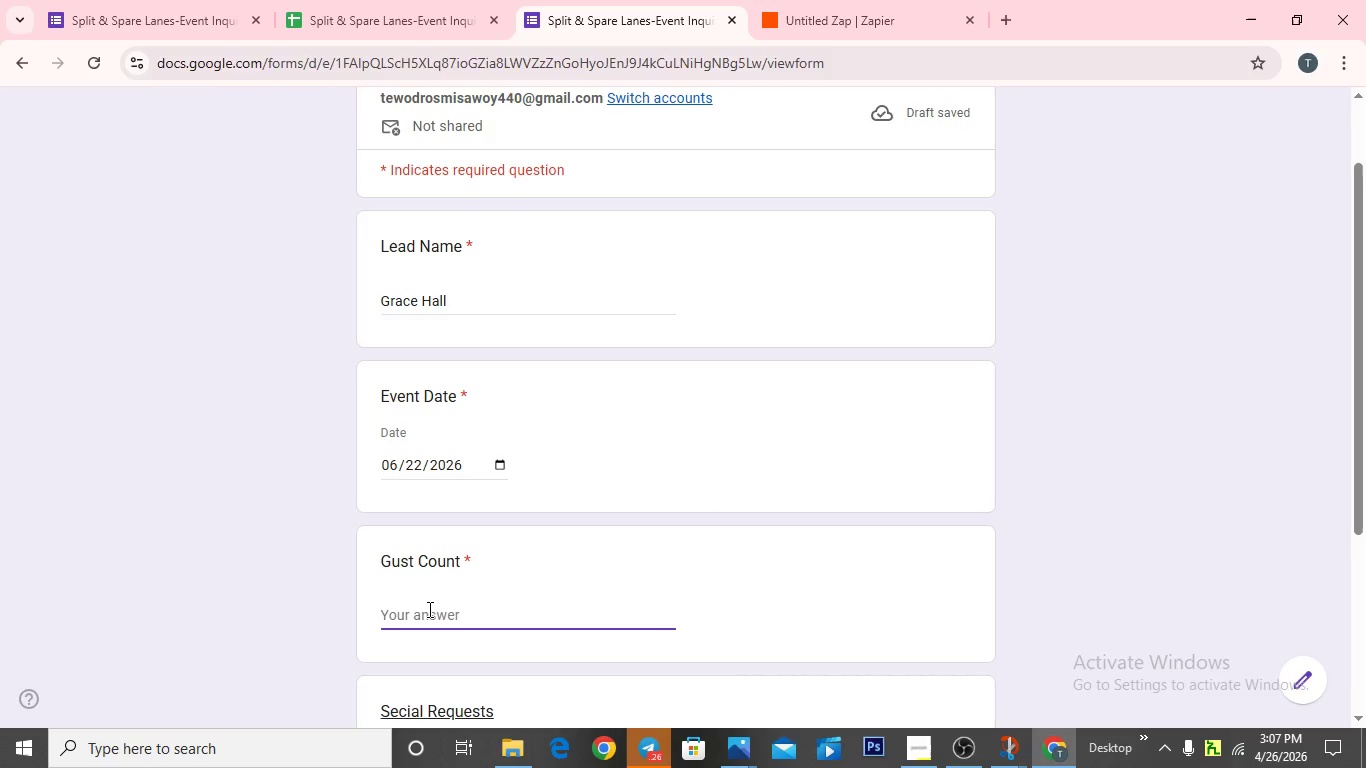 
type(18)
 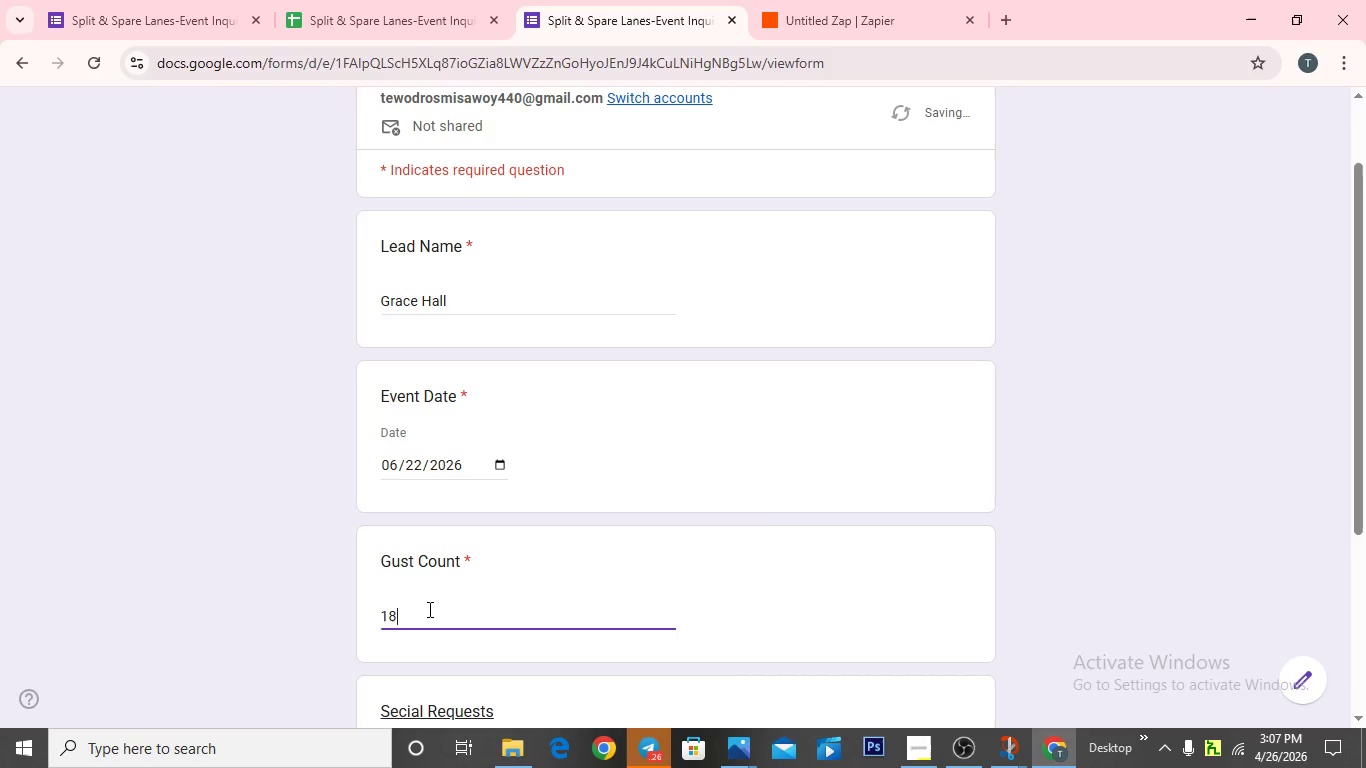 
scroll: coordinate [428, 609], scroll_direction: down, amount: 1.0
 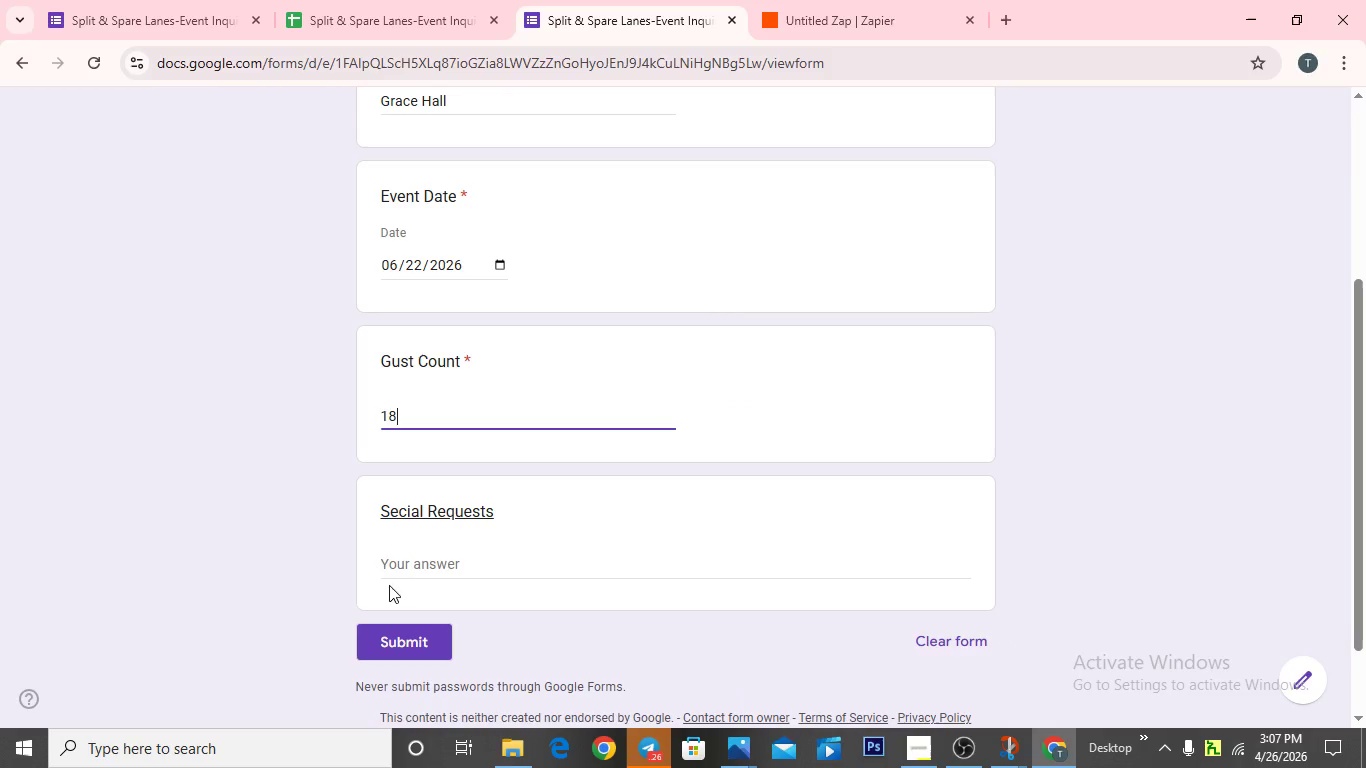 
left_click([395, 564])
 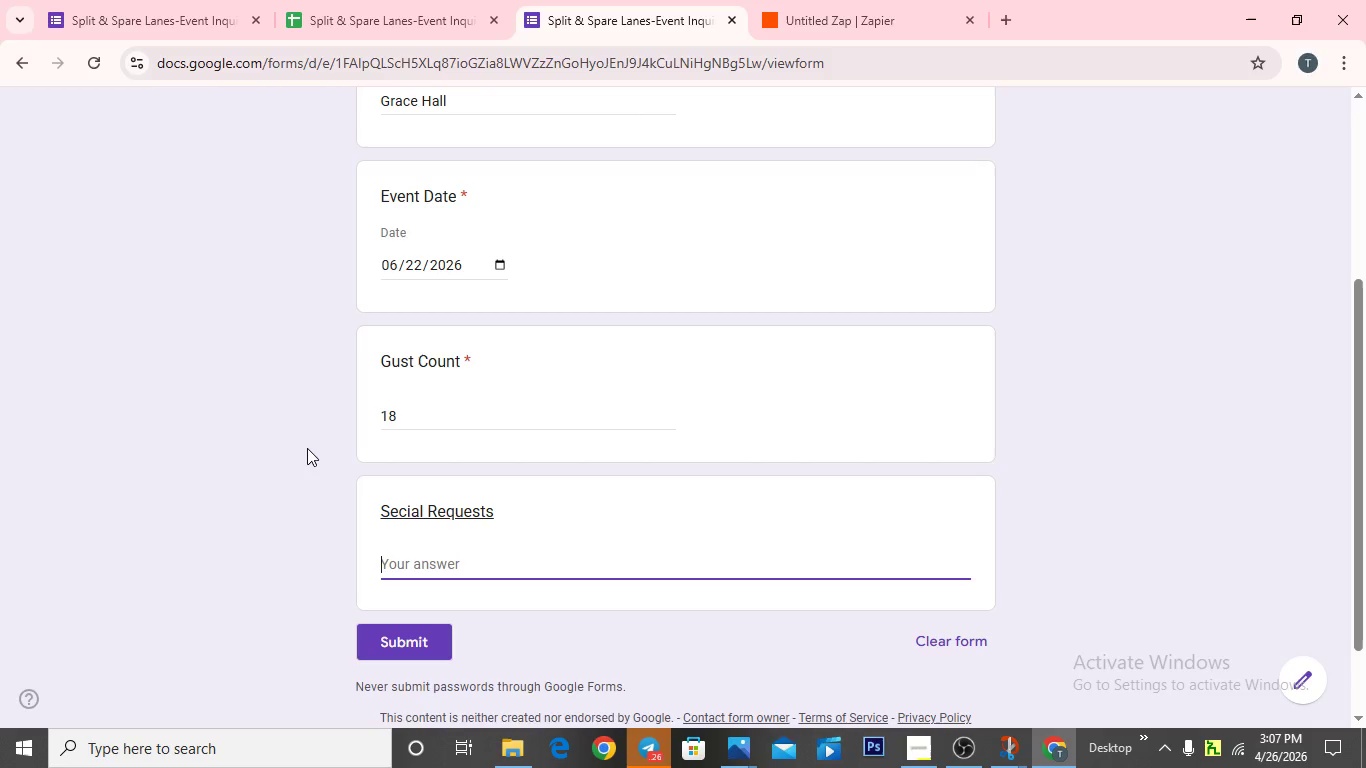 
type(Small private )
 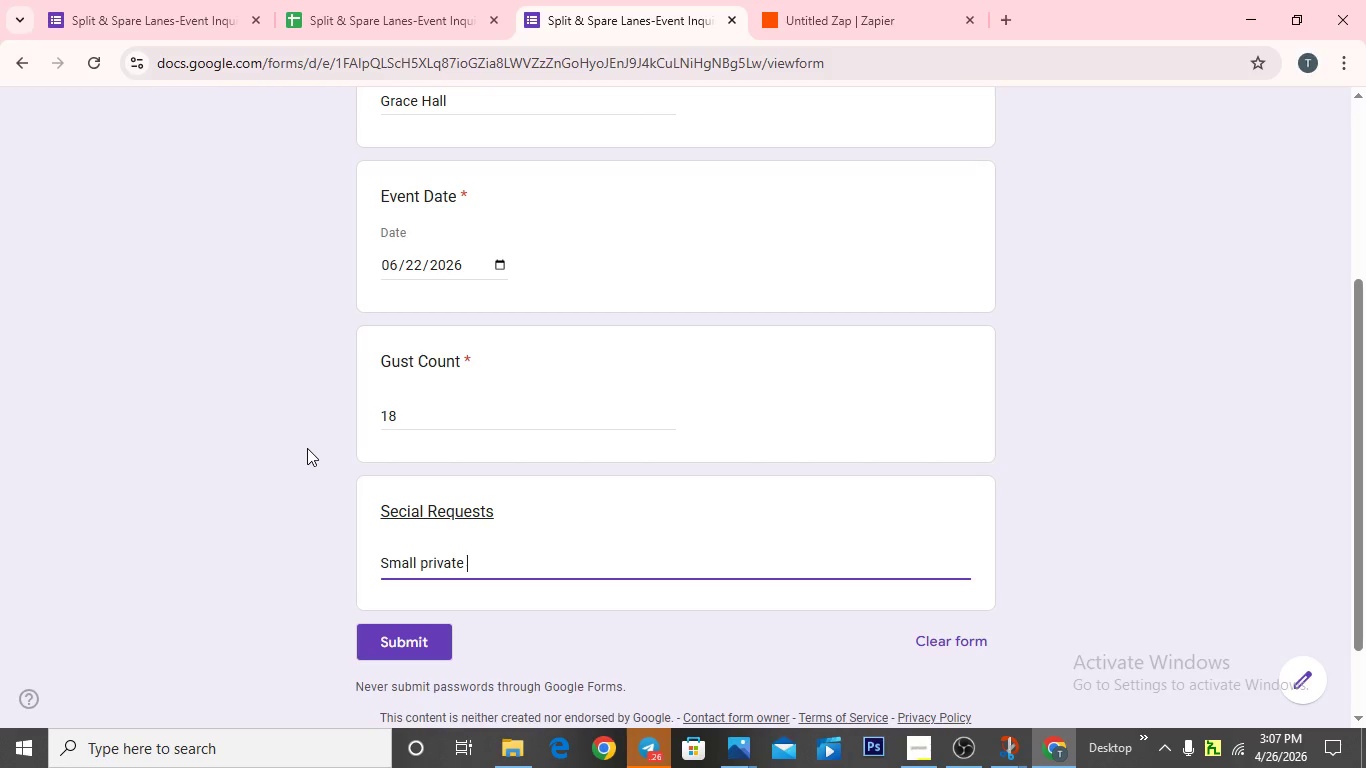 
type(party)
 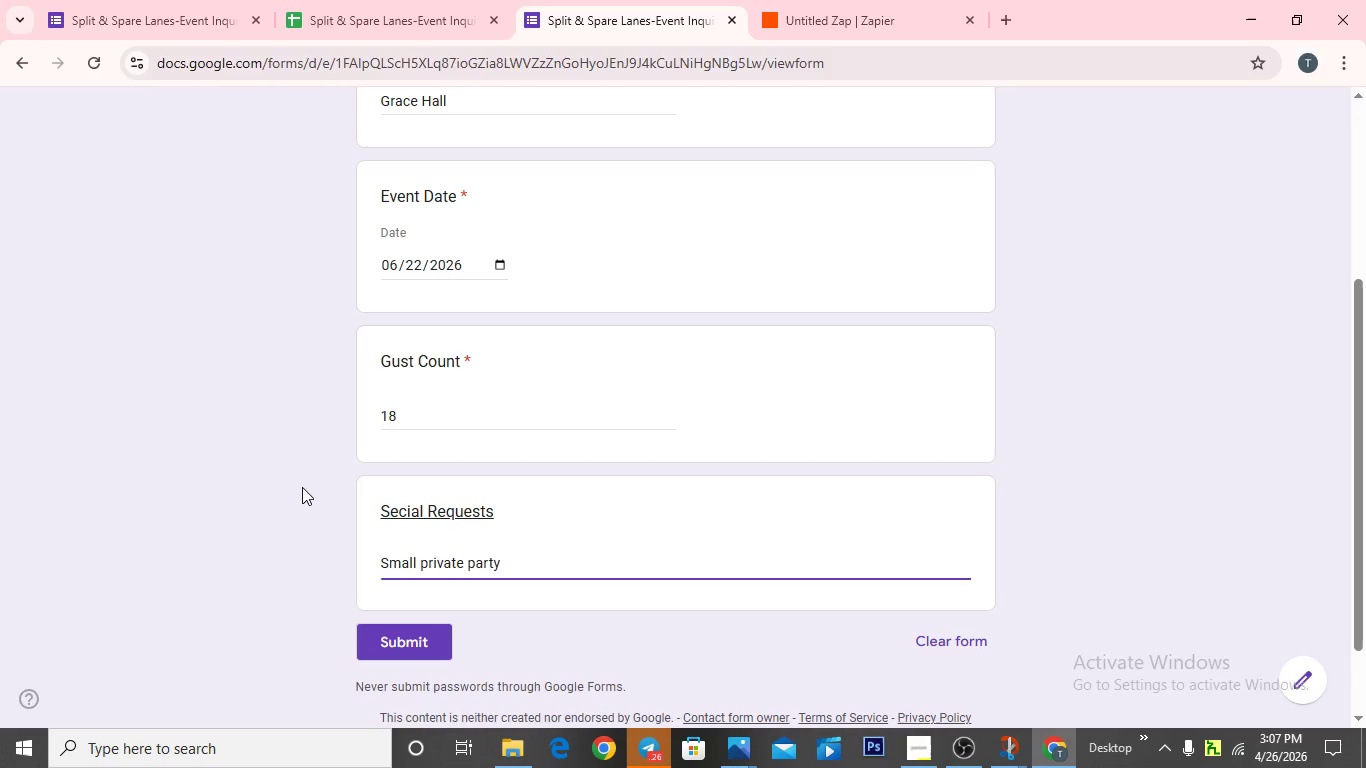 
scroll: coordinate [302, 490], scroll_direction: down, amount: 2.0
 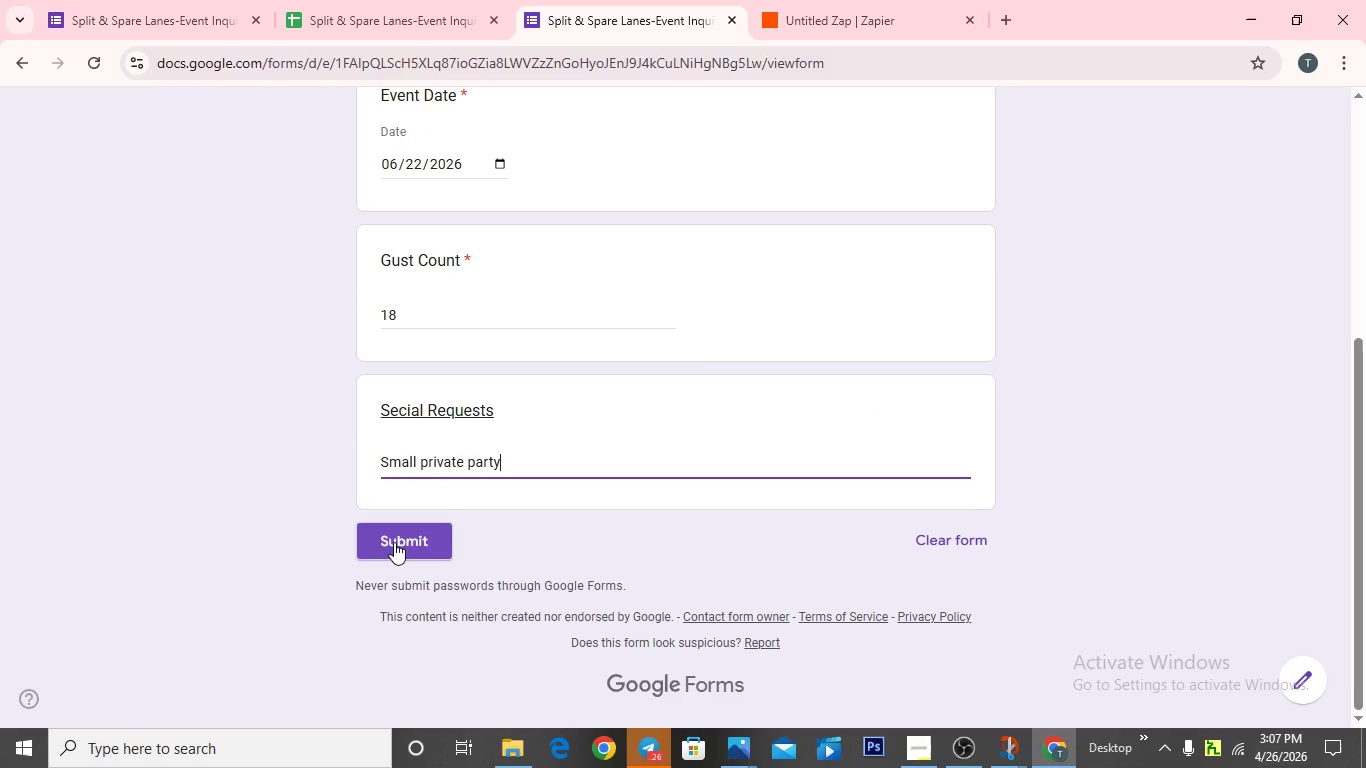 
left_click([394, 542])
 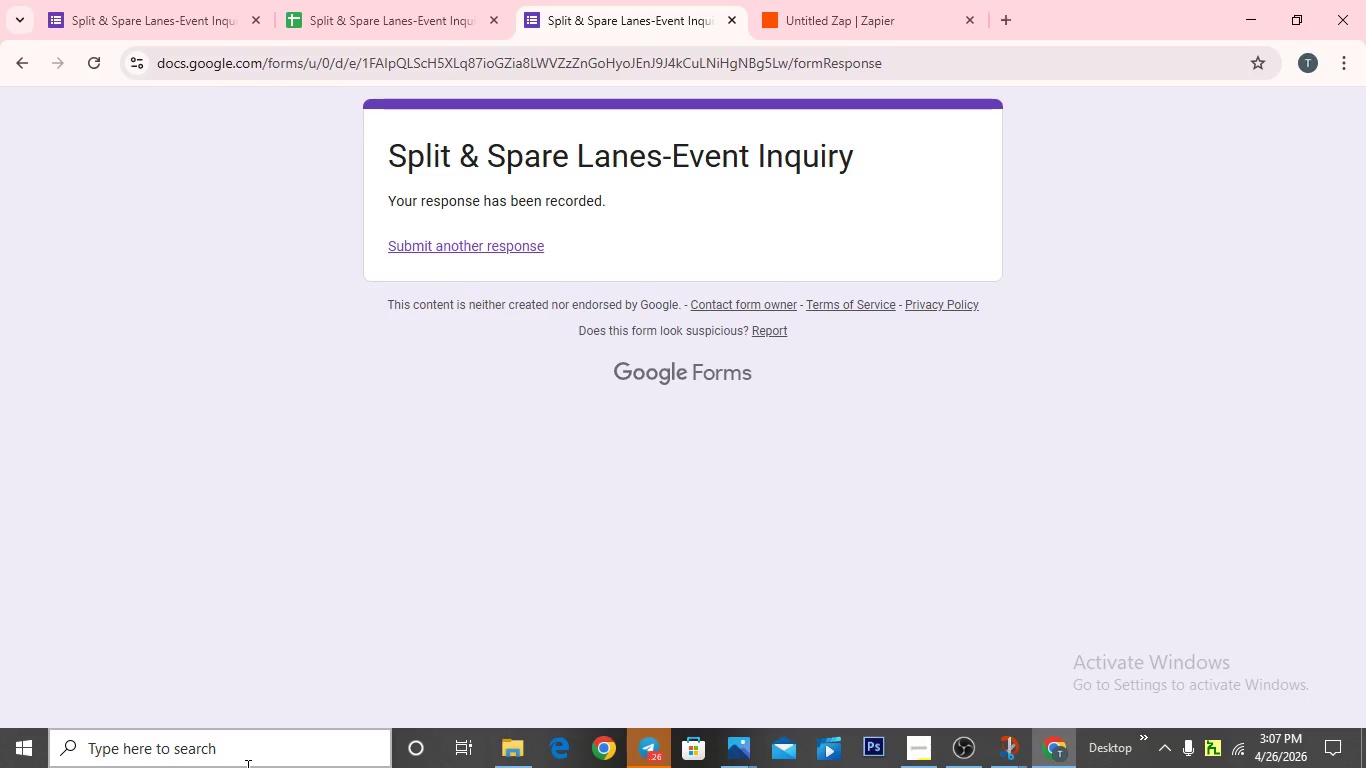 
wait(15.92)
 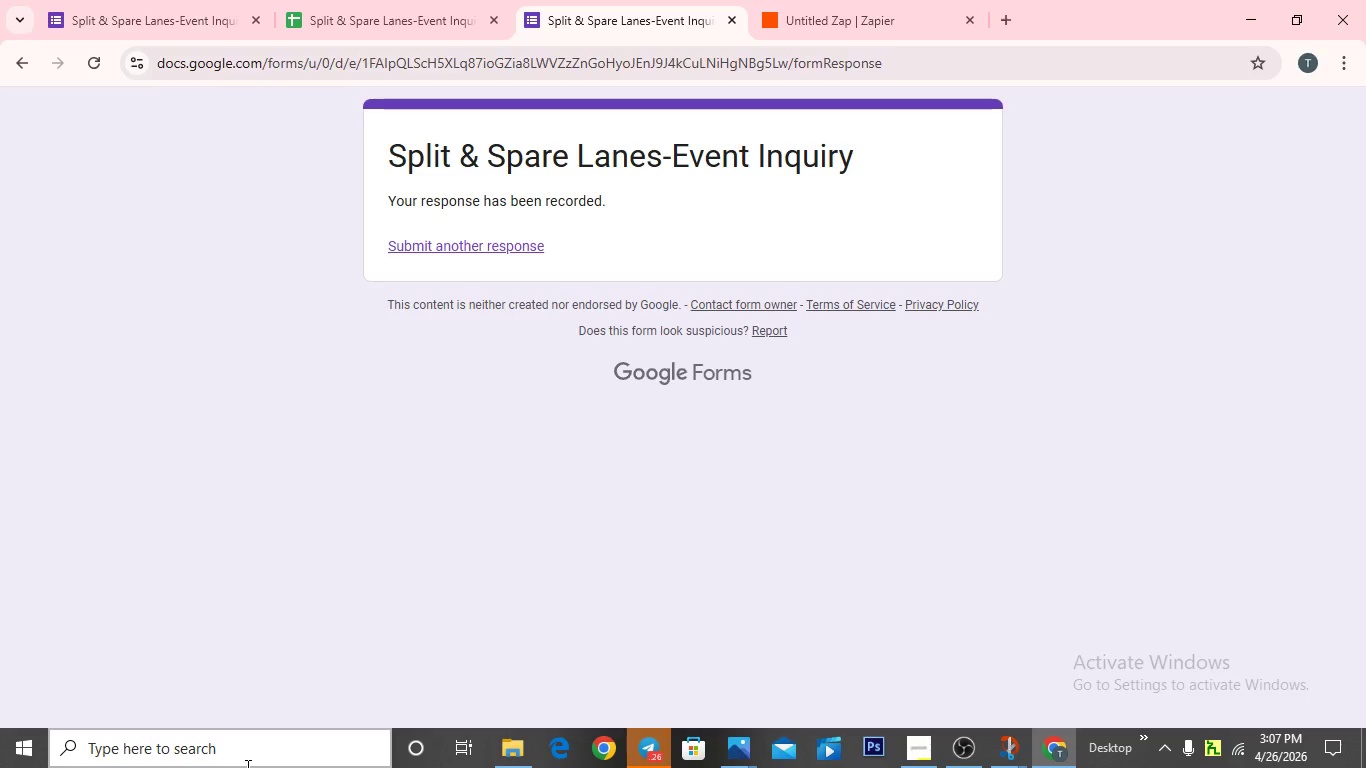 
left_click([478, 241])
 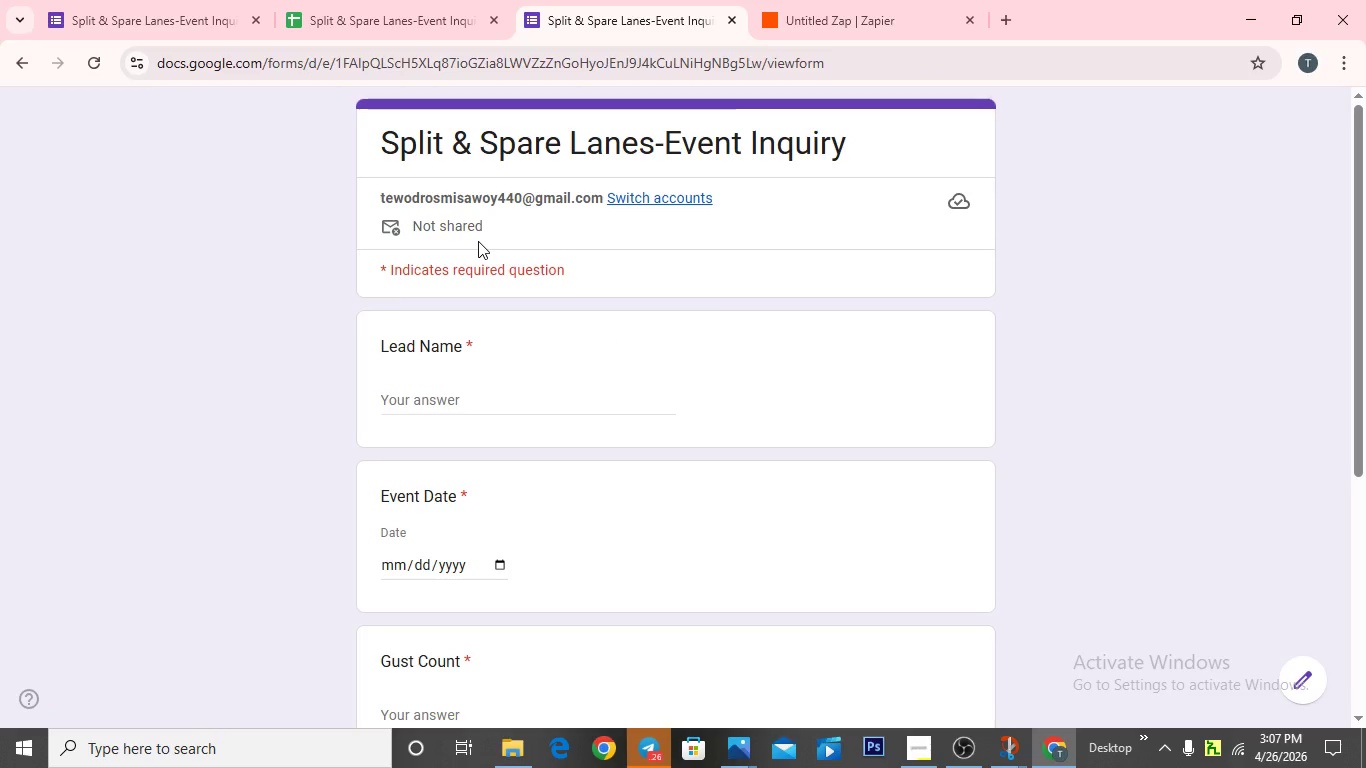 
wait(16.31)
 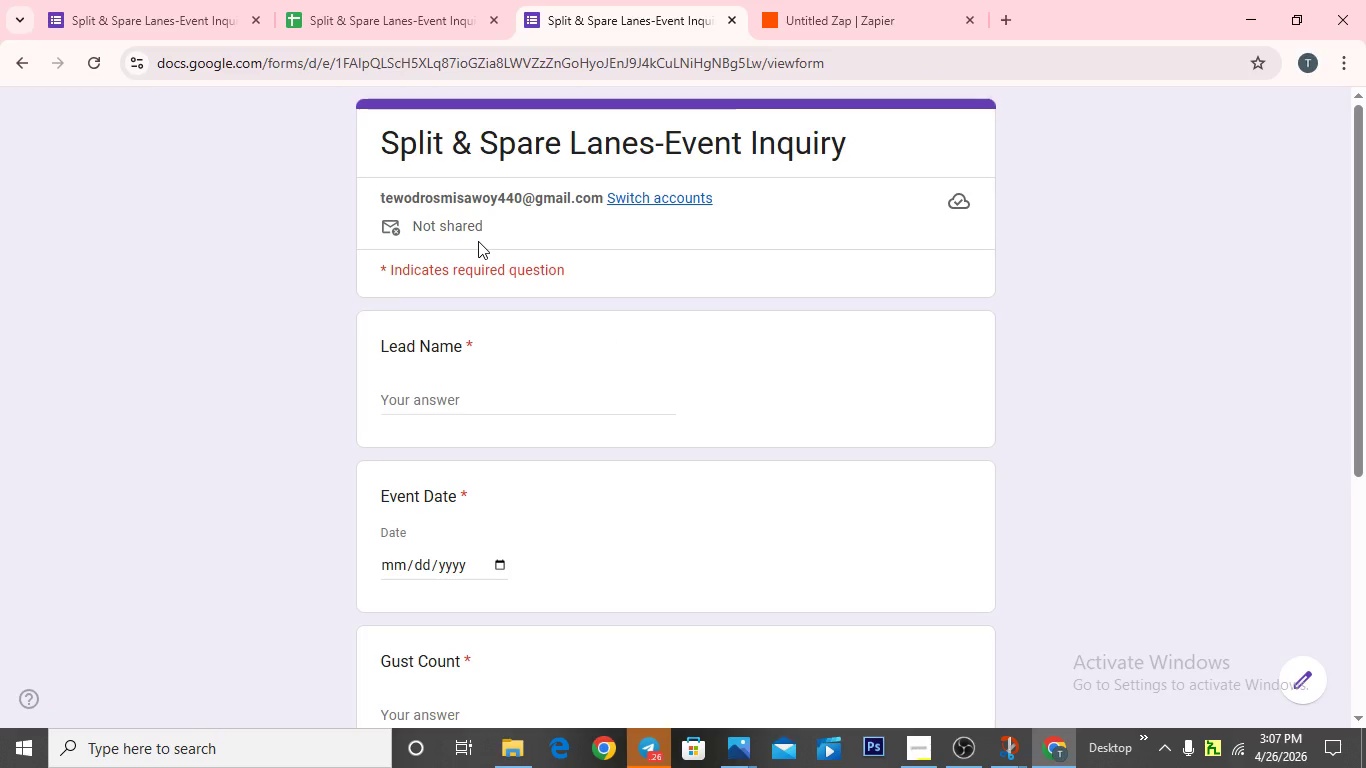 
left_click([409, 404])
 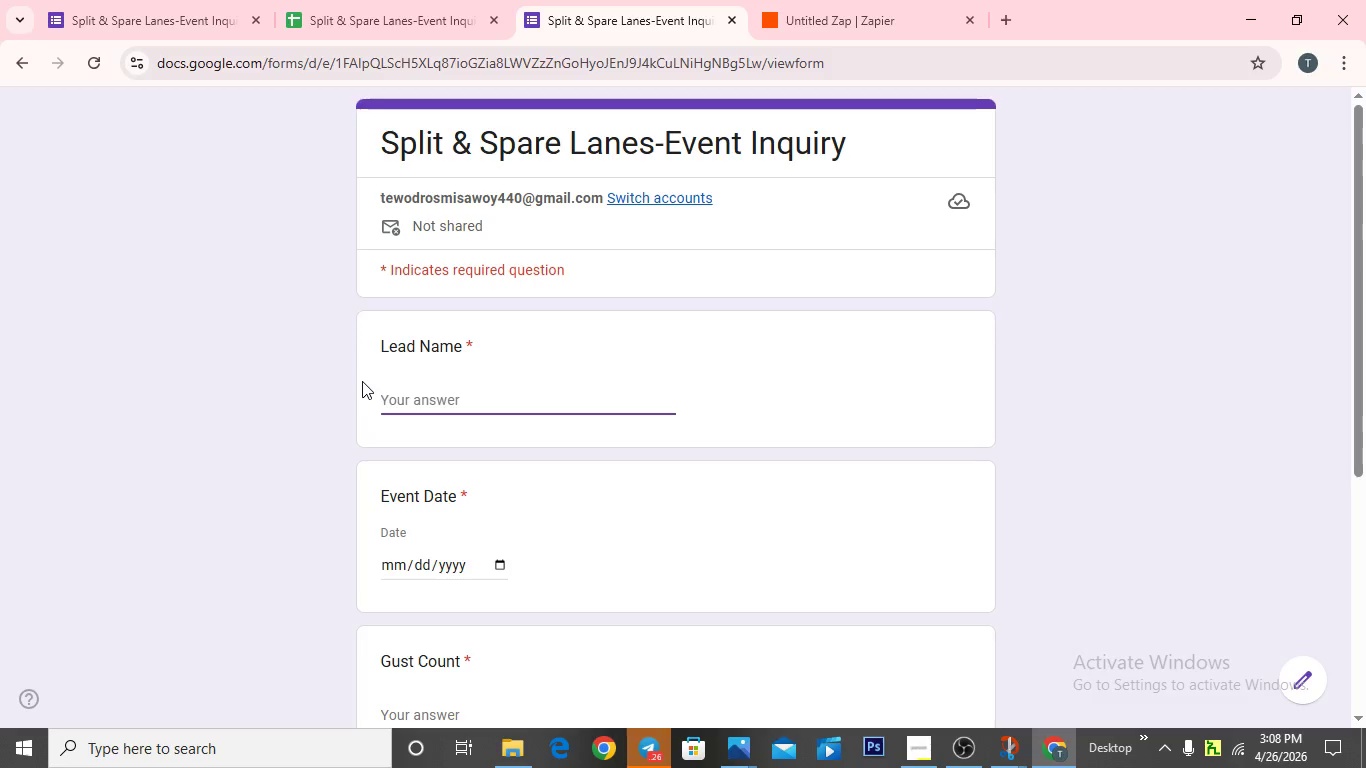 
type(Daneil Walker)
 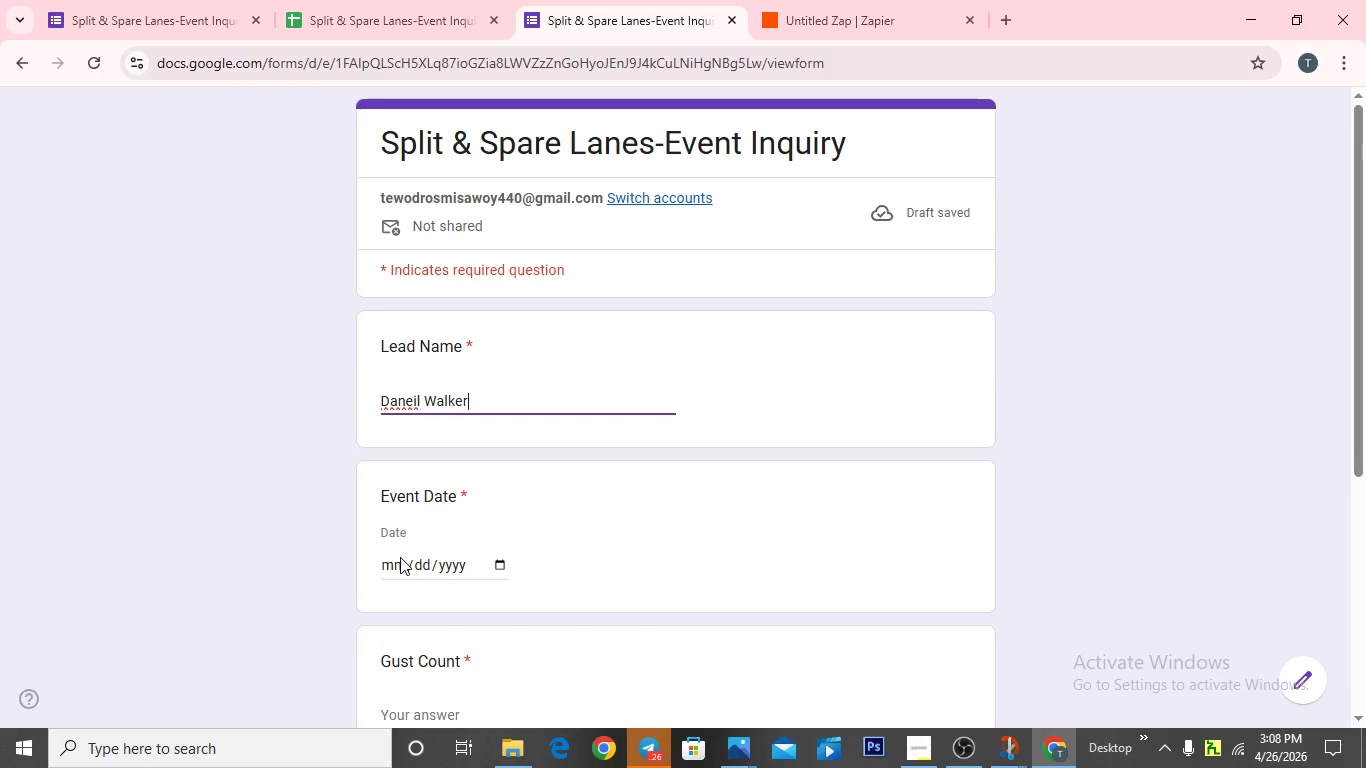 
left_click([400, 557])
 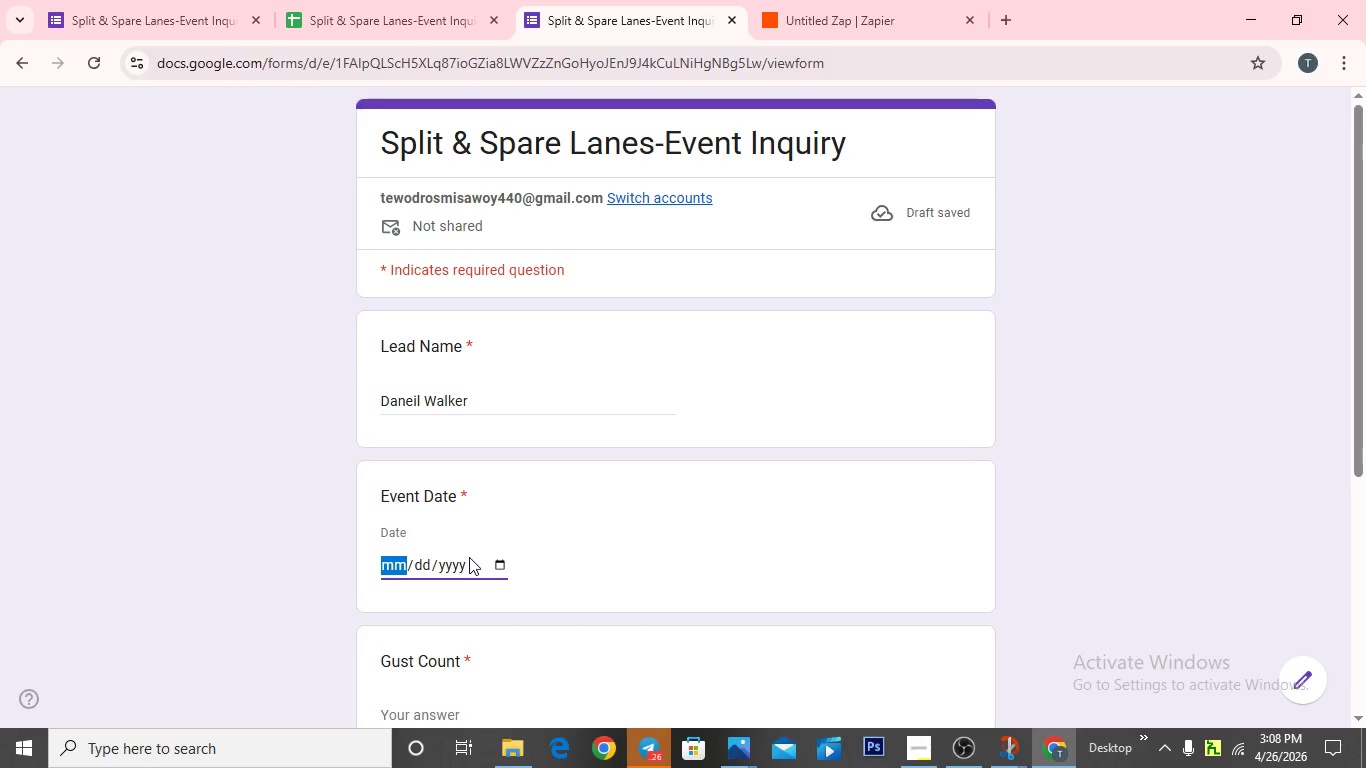 
key(Backspace)
type(05)
 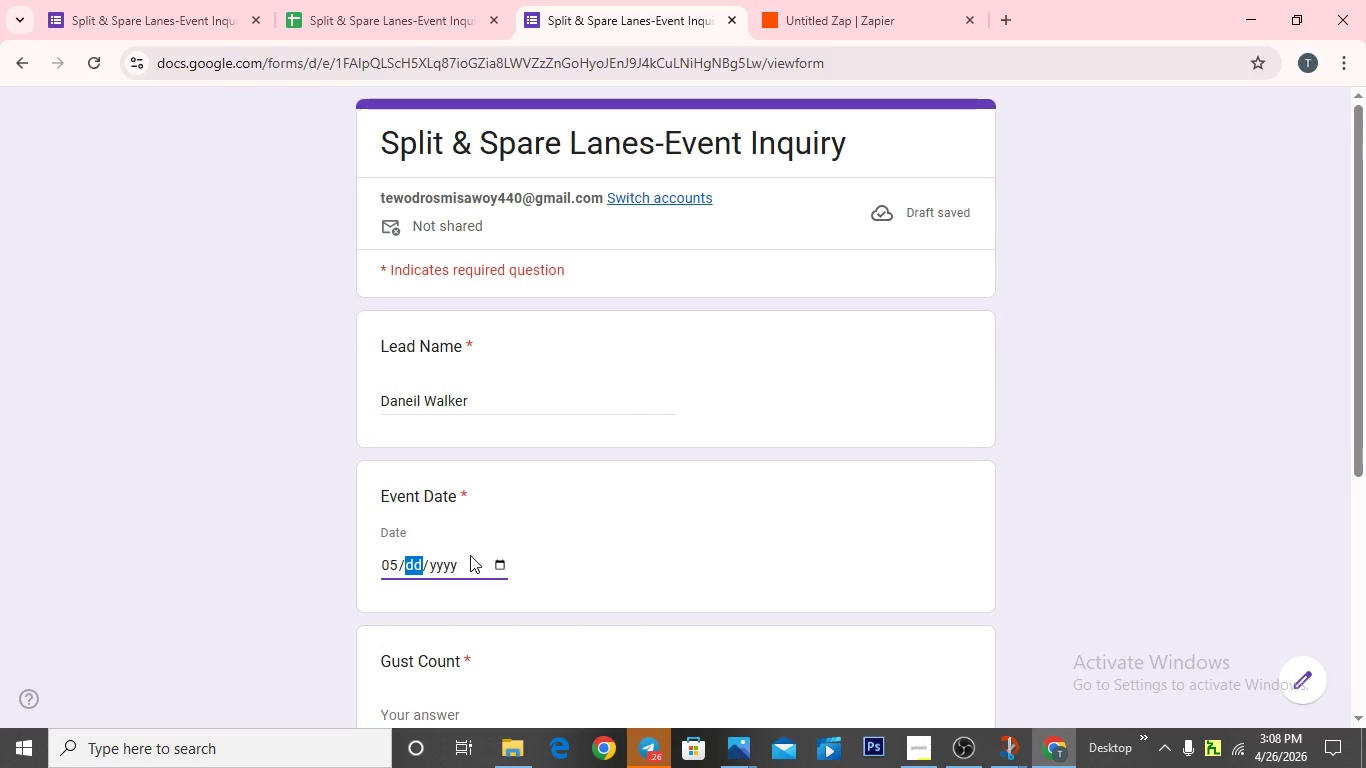 
type(212026)
 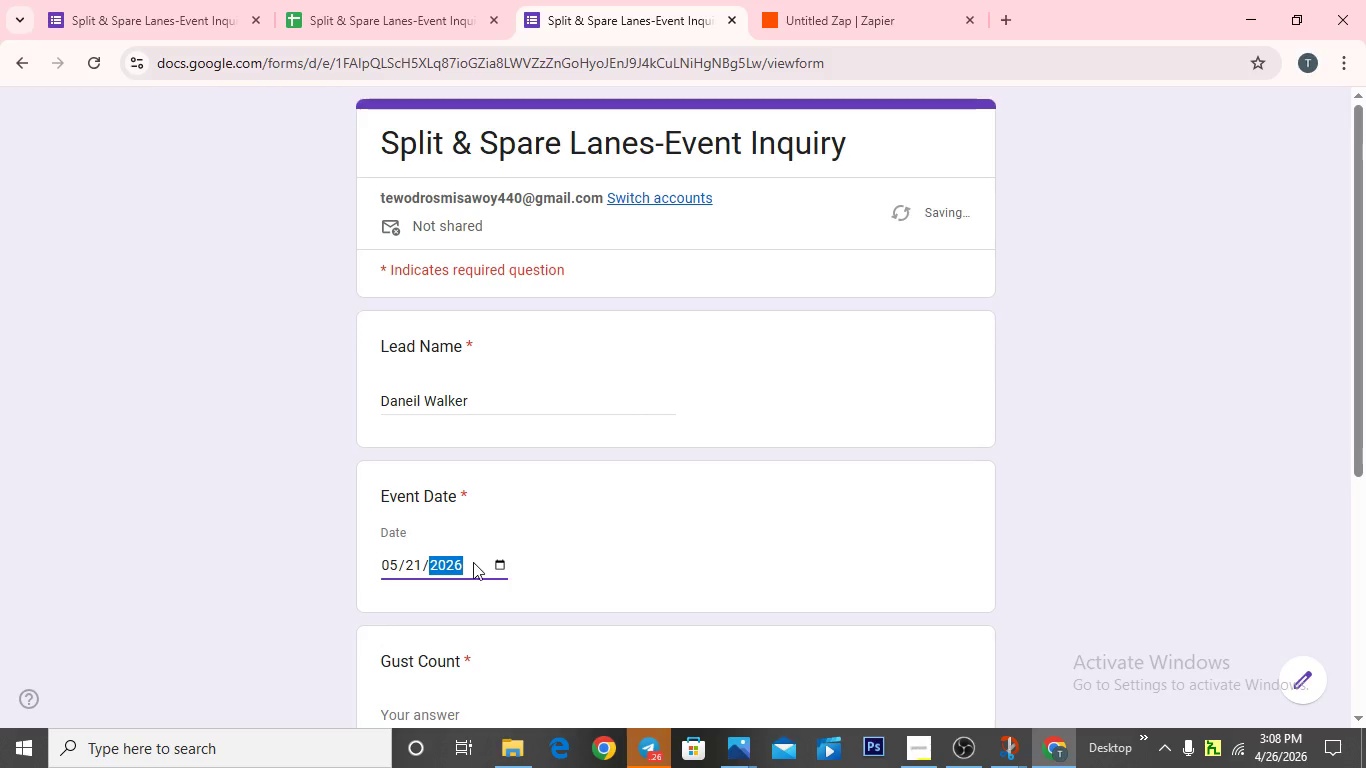 
scroll: coordinate [481, 601], scroll_direction: down, amount: 2.0
 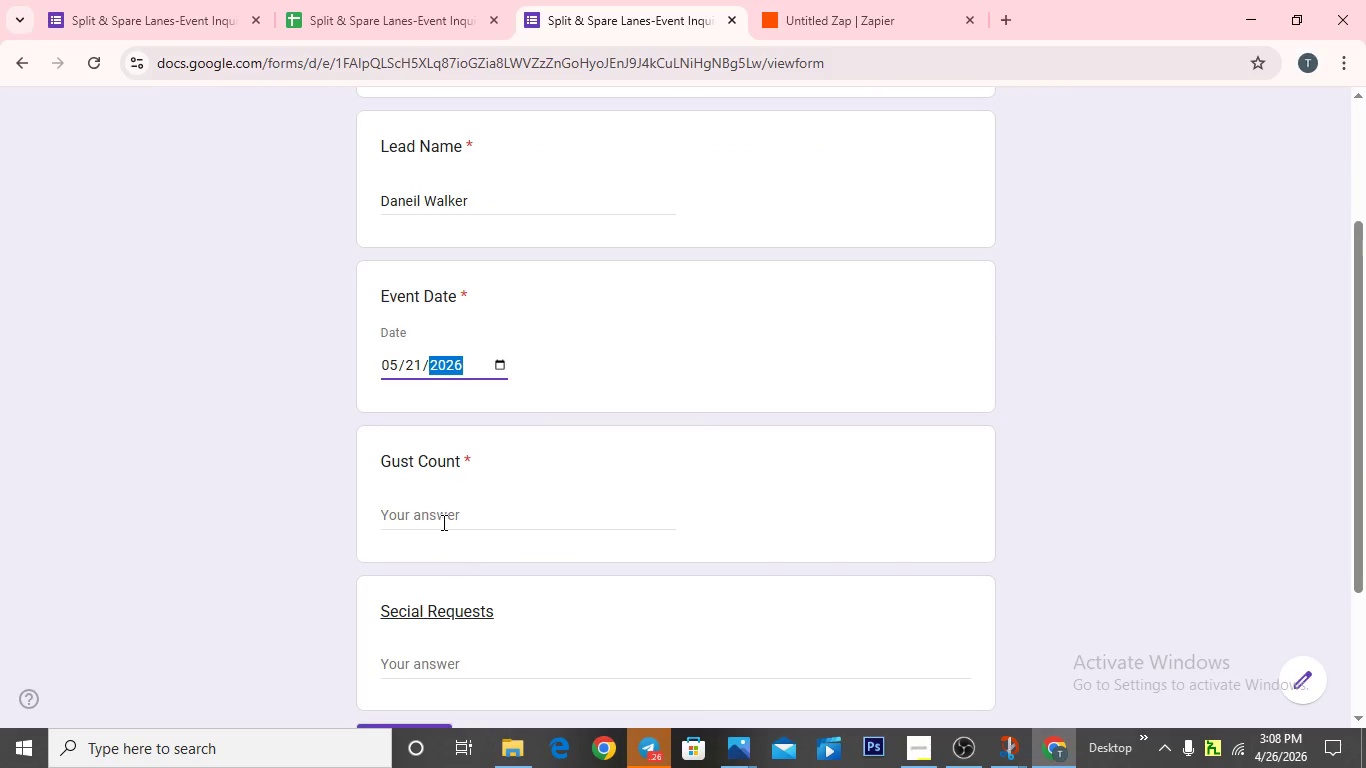 
left_click([442, 522])
 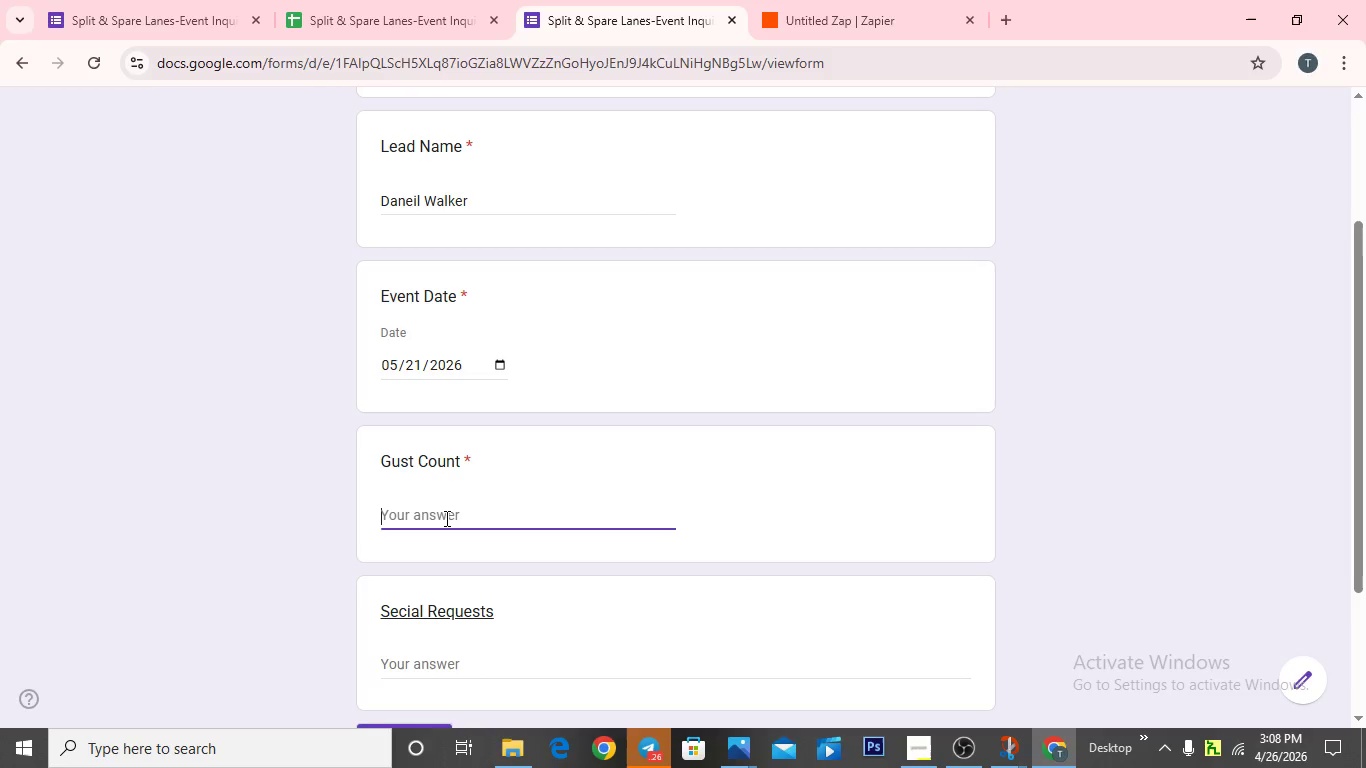 
type(50)
 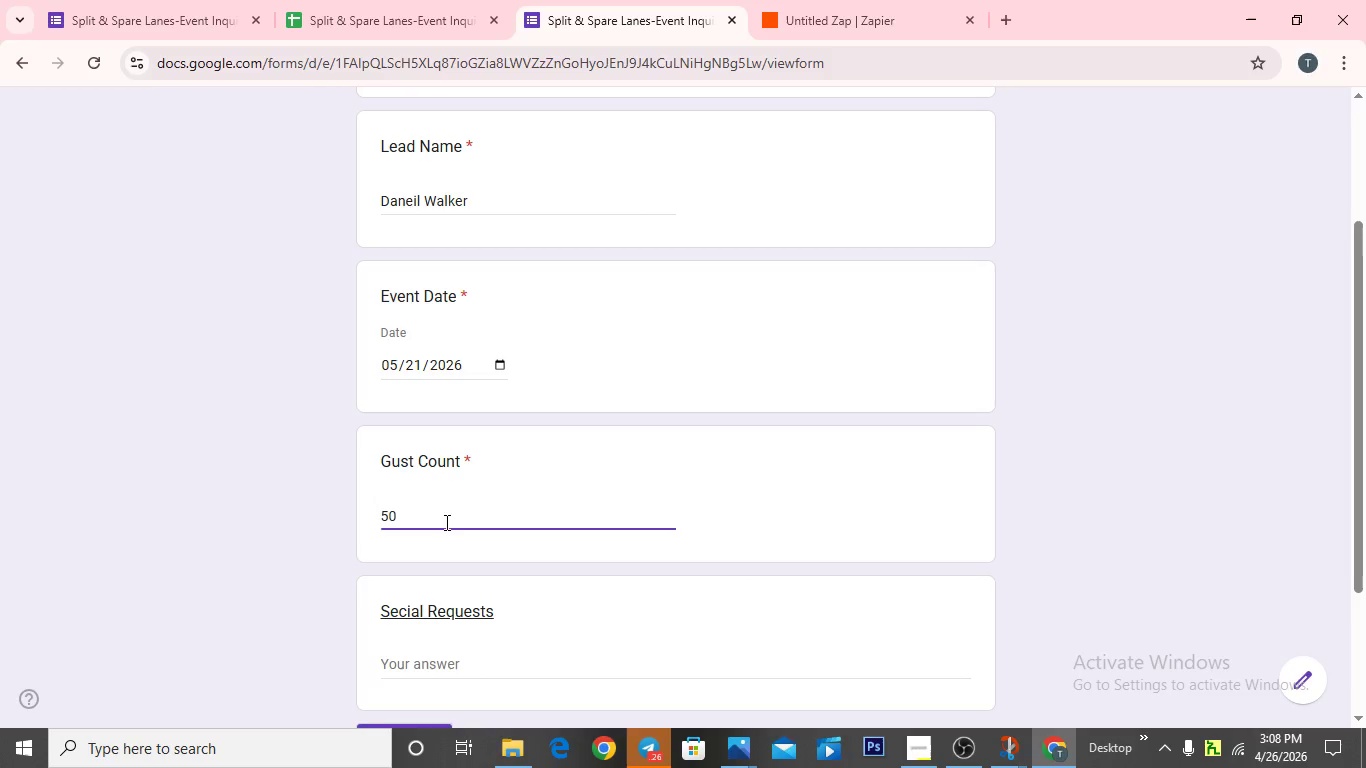 
scroll: coordinate [450, 566], scroll_direction: down, amount: 3.0
 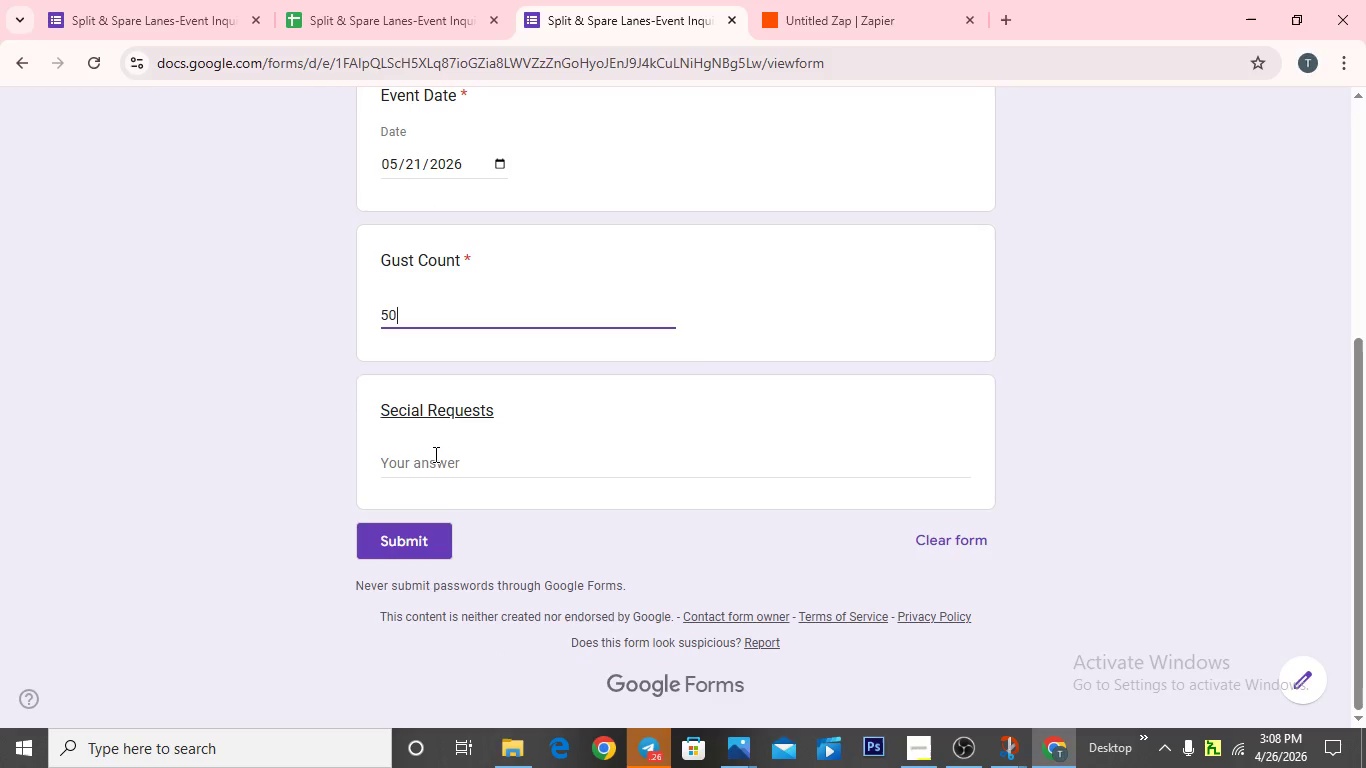 
left_click([434, 455])
 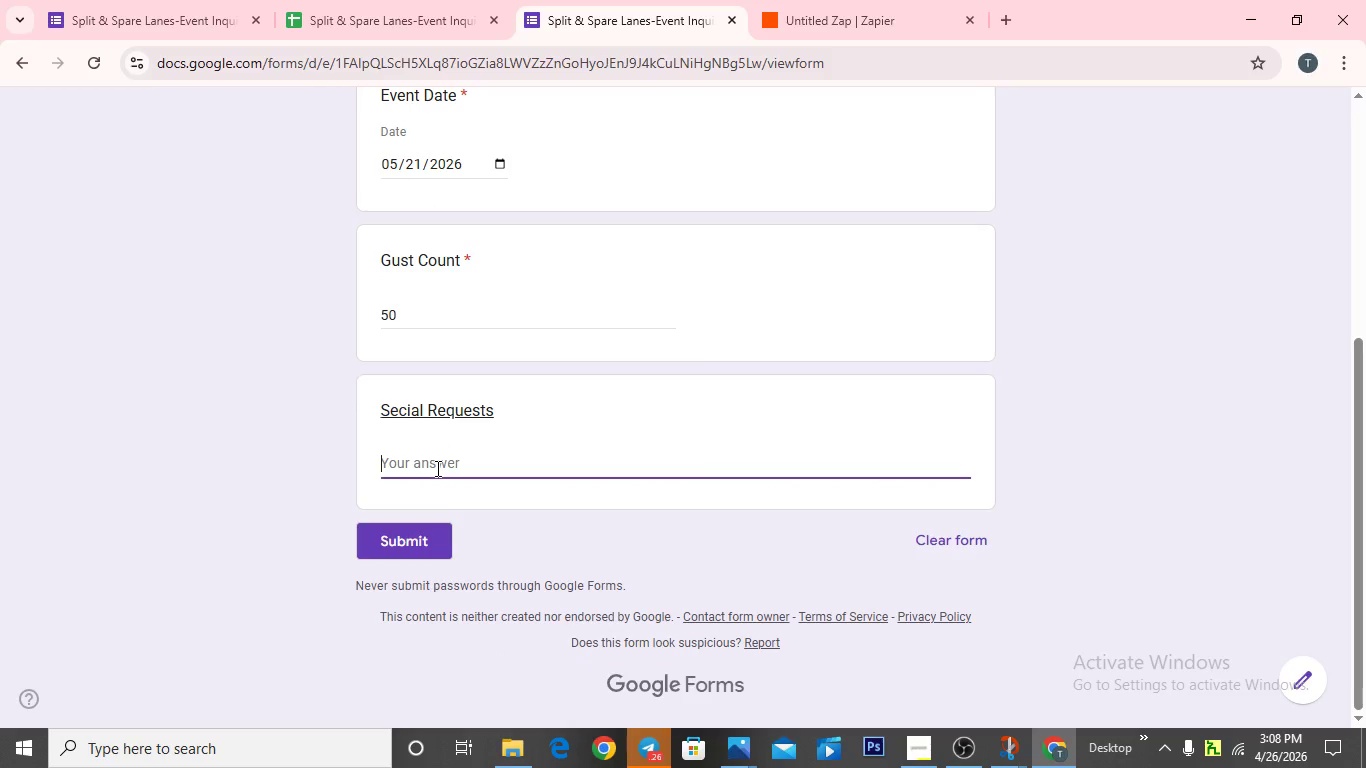 
type(Sports screening + )
 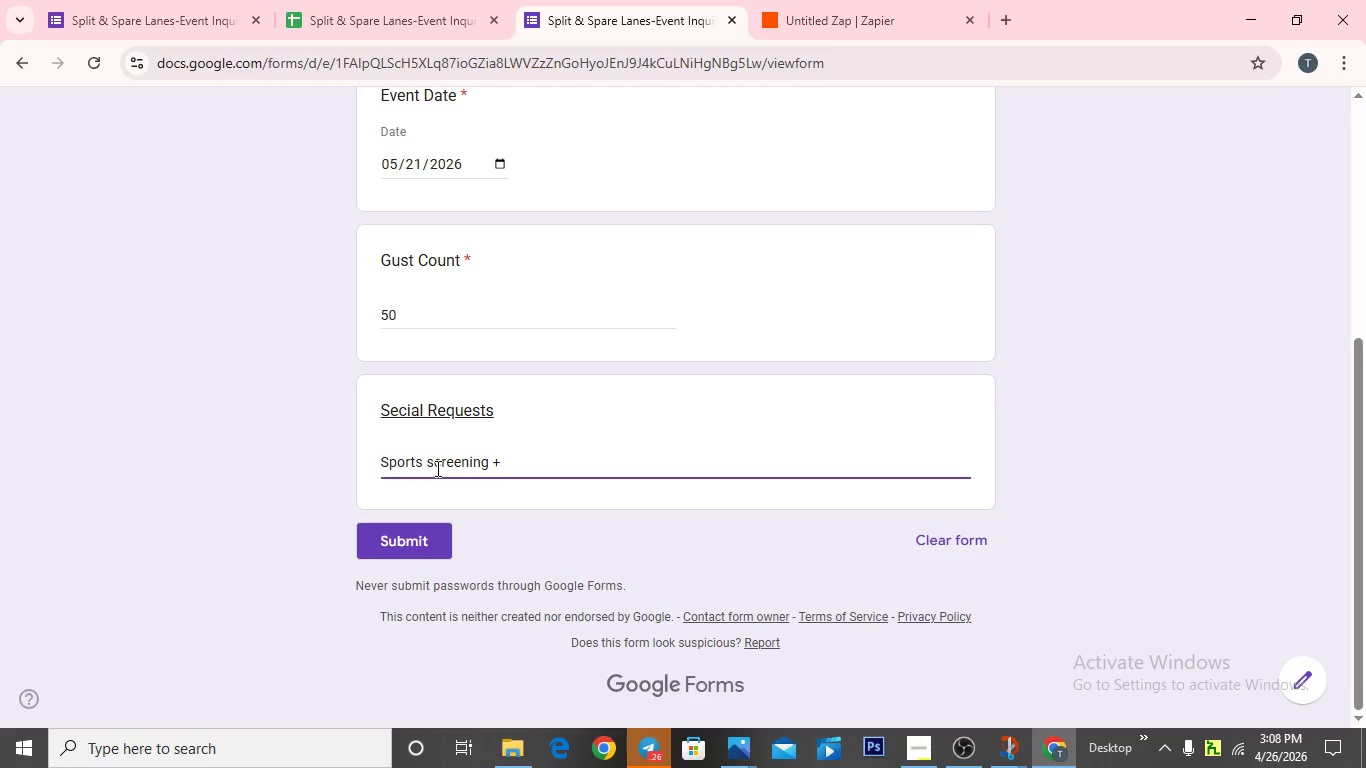 
type(snack bar)
 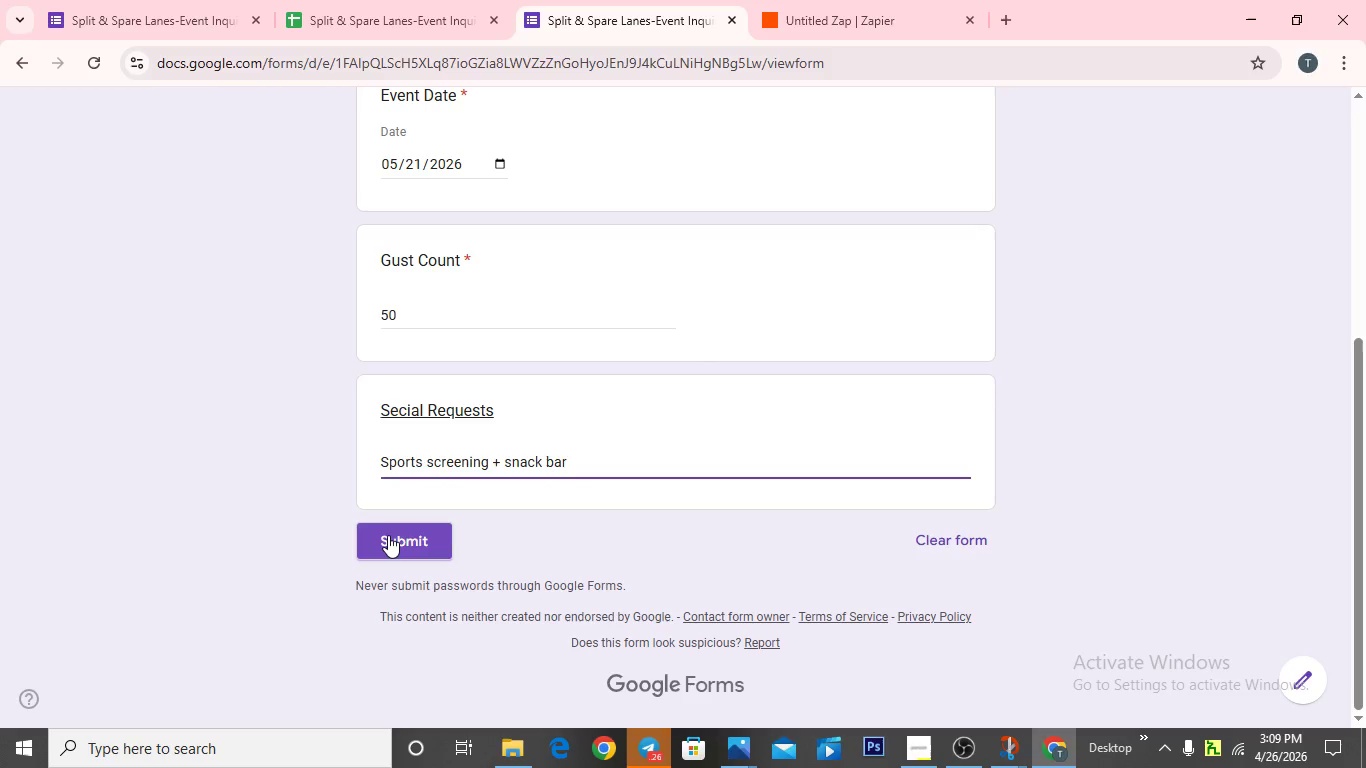 
left_click([388, 536])